 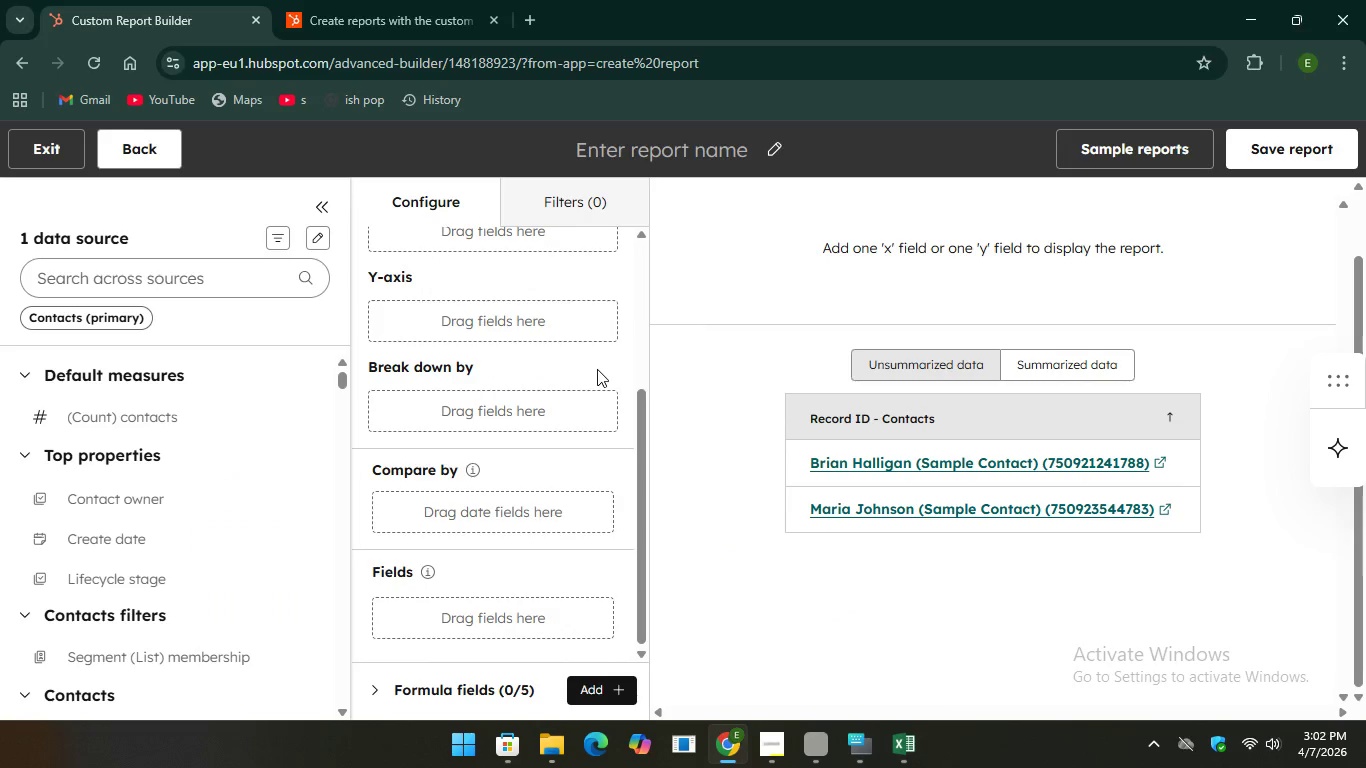 
scroll: coordinate [595, 382], scroll_direction: down, amount: 4.0
 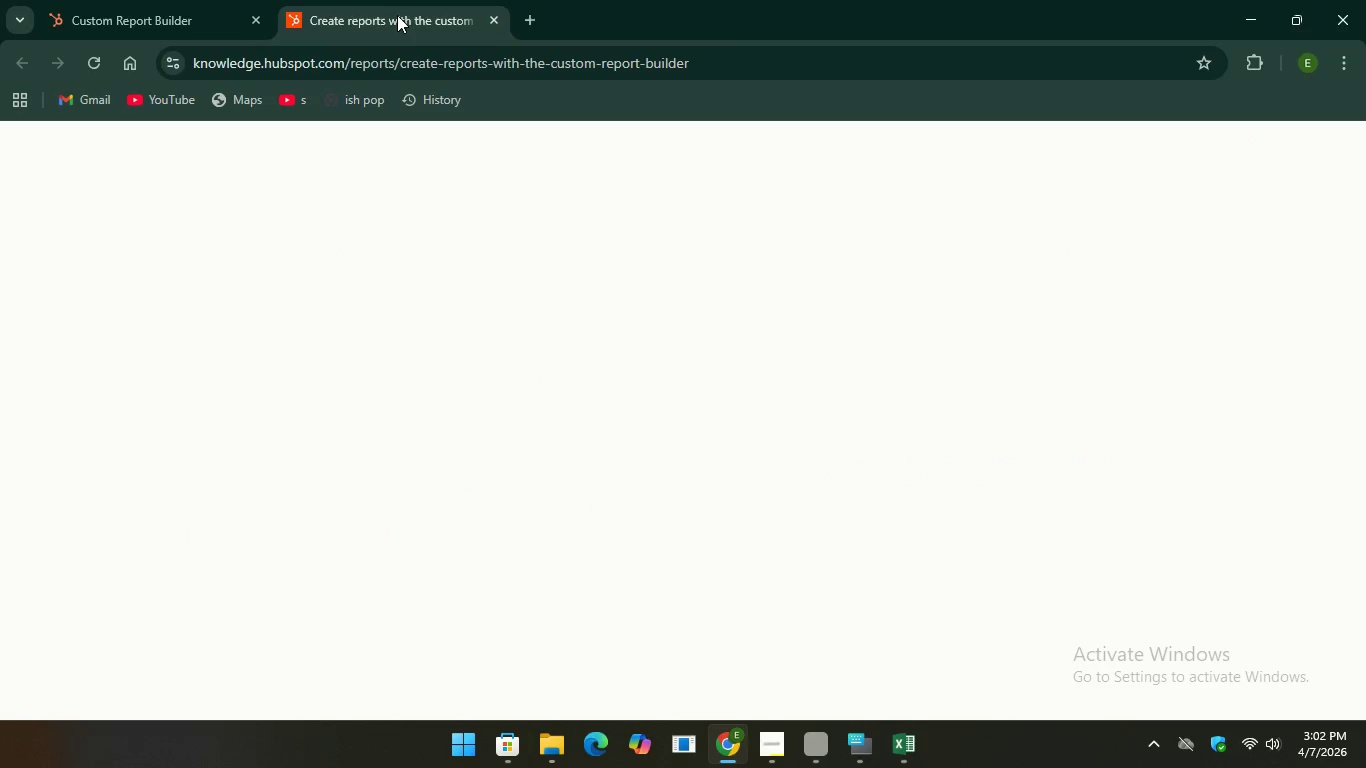 
left_click([397, 15])
 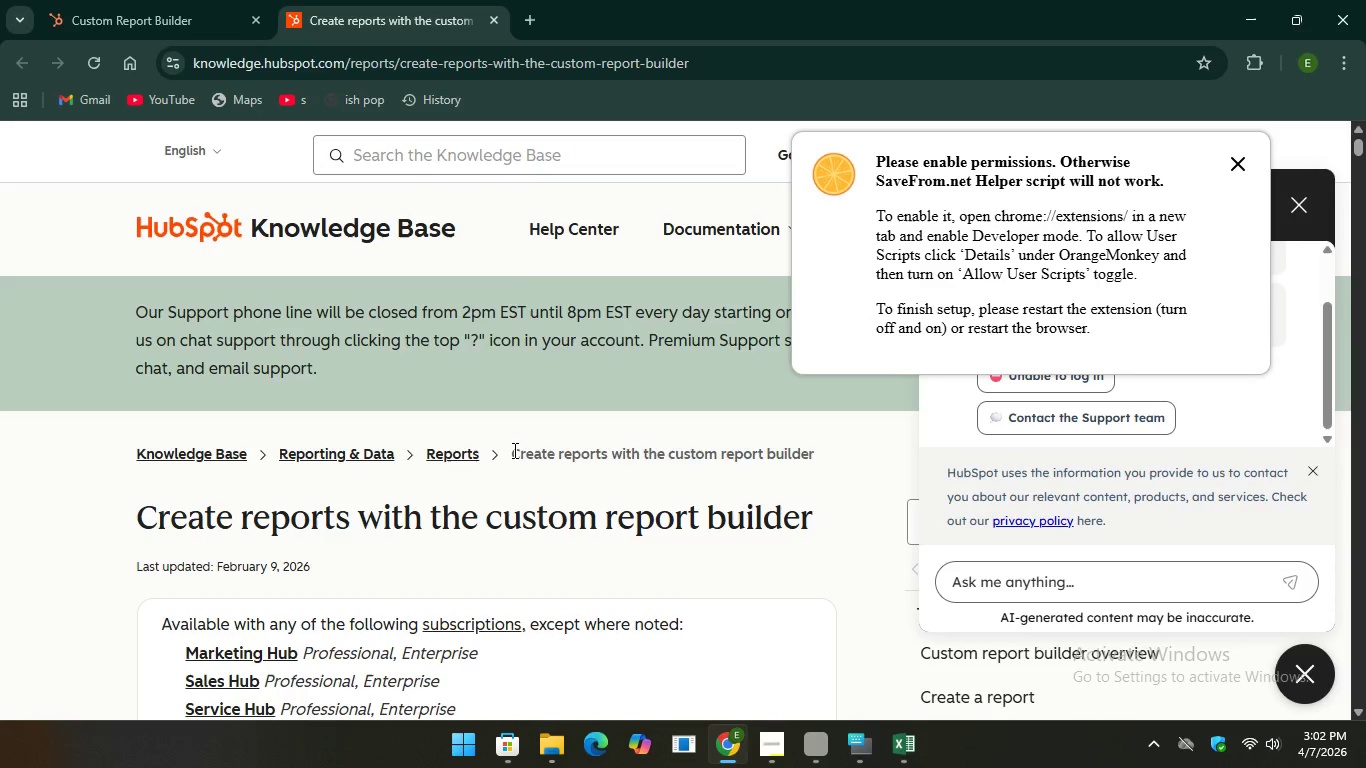 
scroll: coordinate [508, 446], scroll_direction: down, amount: 3.0
 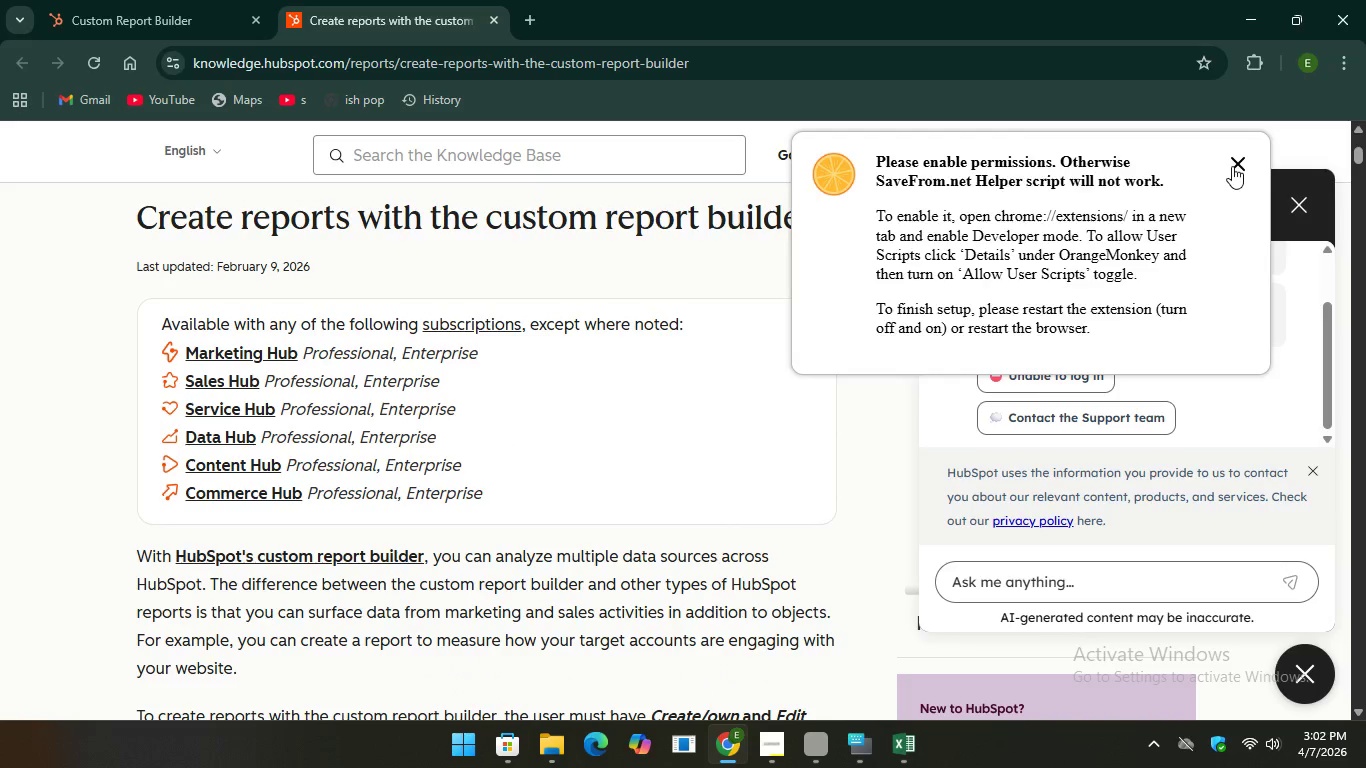 
left_click([1232, 166])
 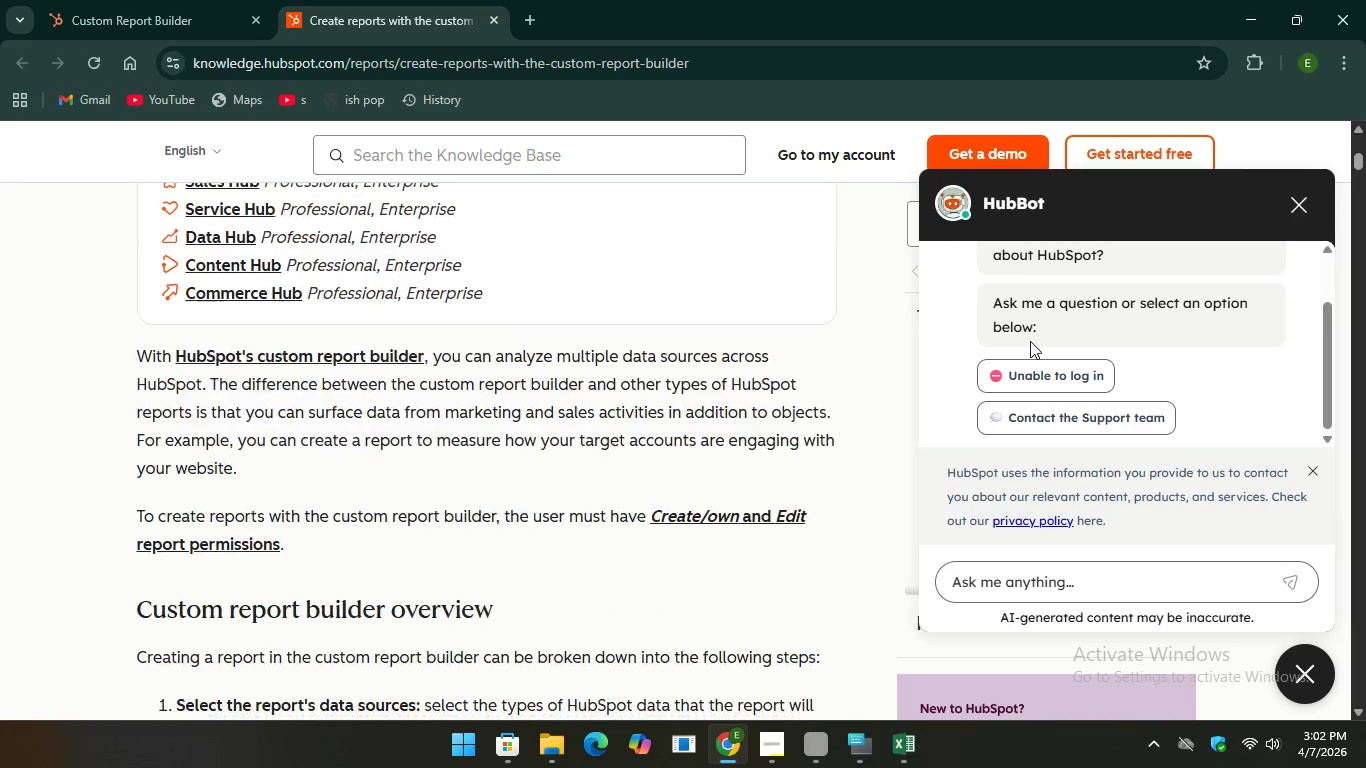 
scroll: coordinate [1030, 340], scroll_direction: down, amount: 3.0
 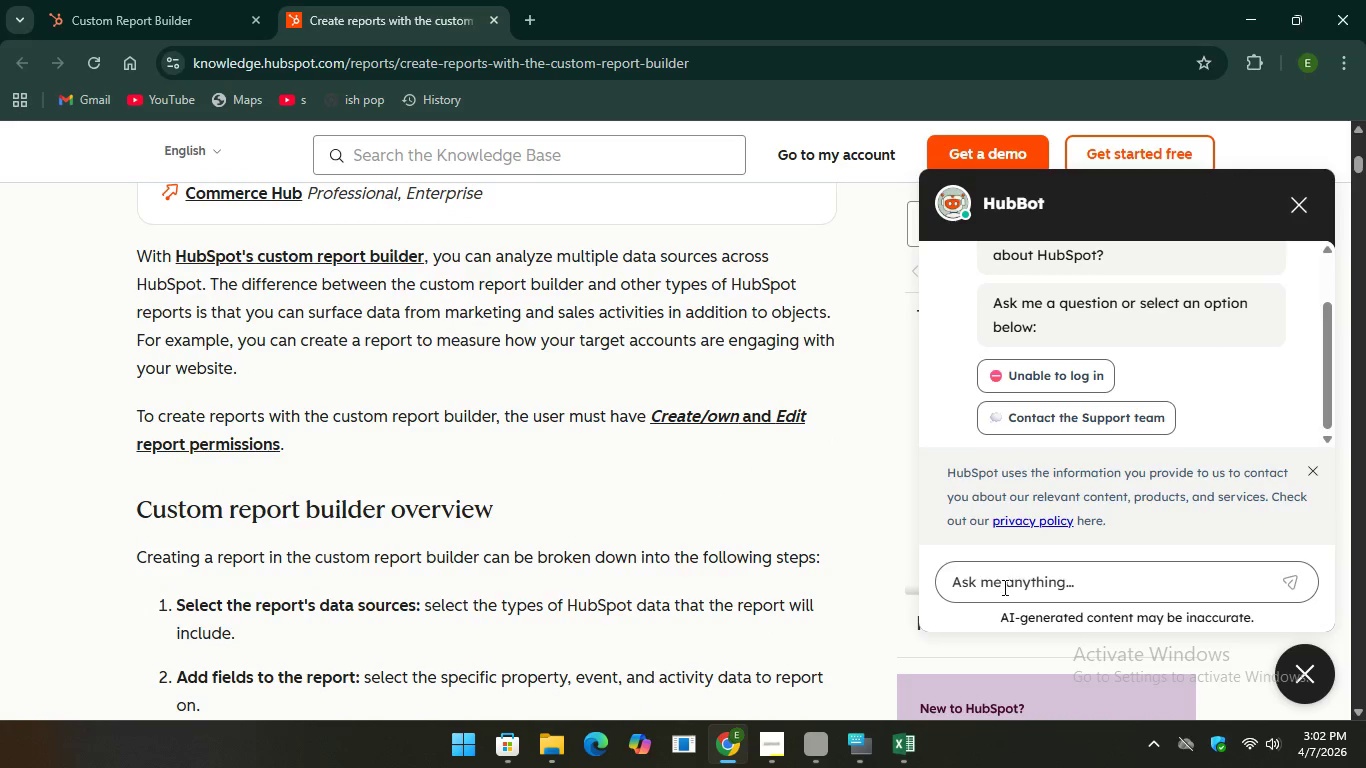 
left_click([1002, 589])
 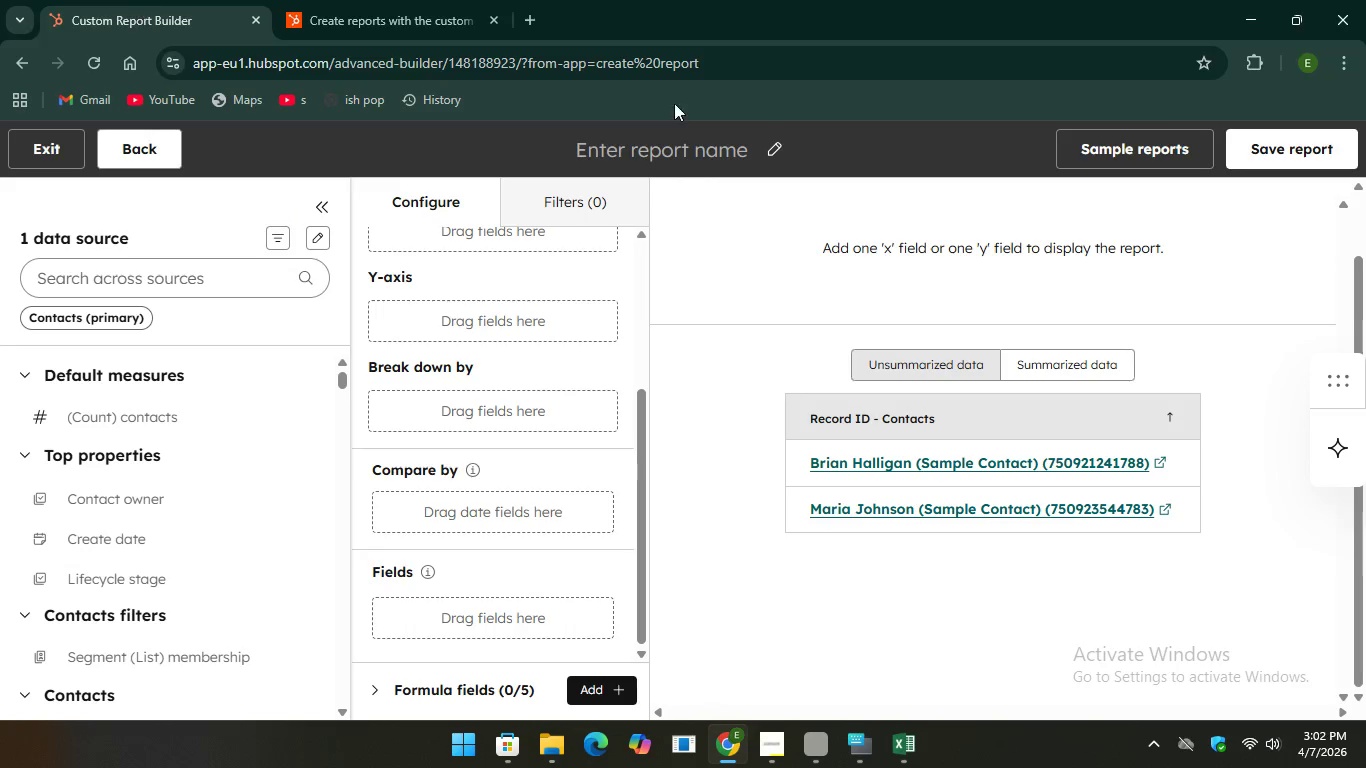 
left_click([137, 2])
 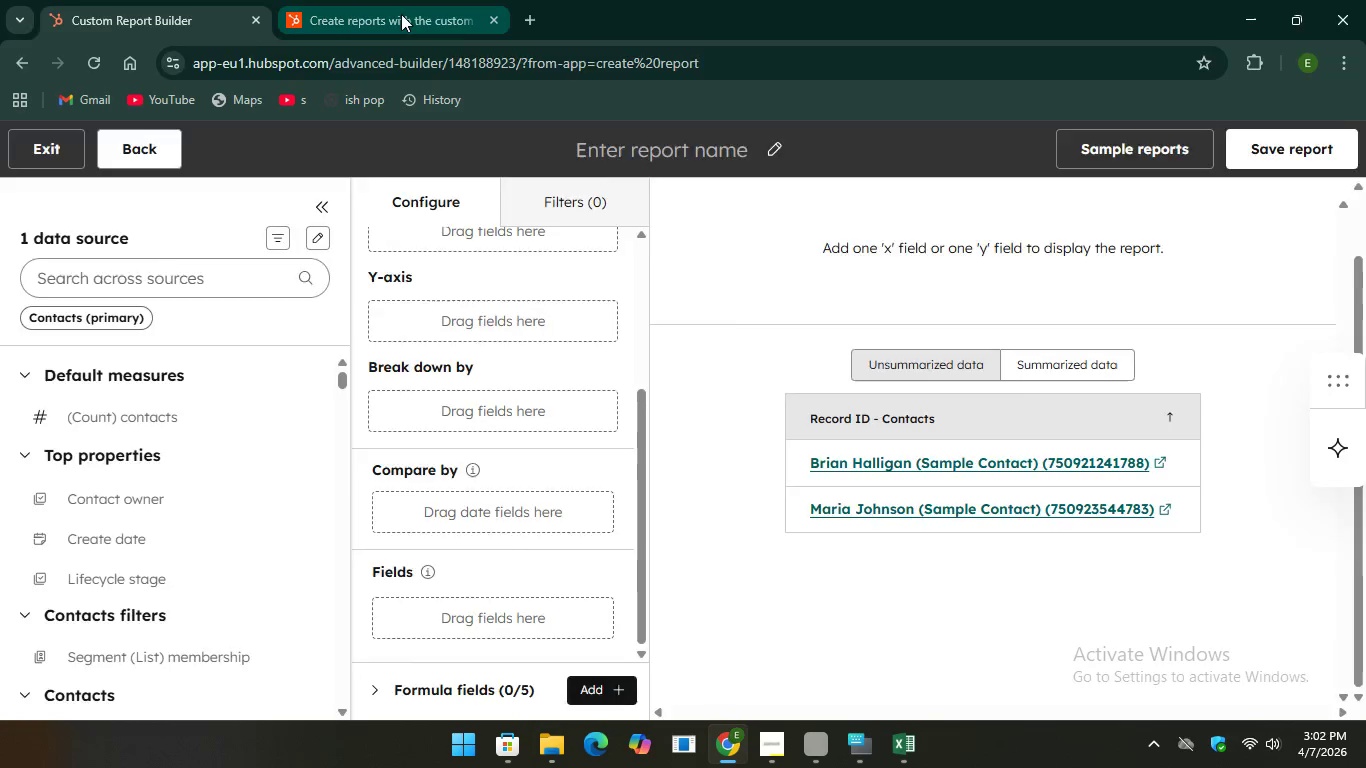 
left_click([401, 14])
 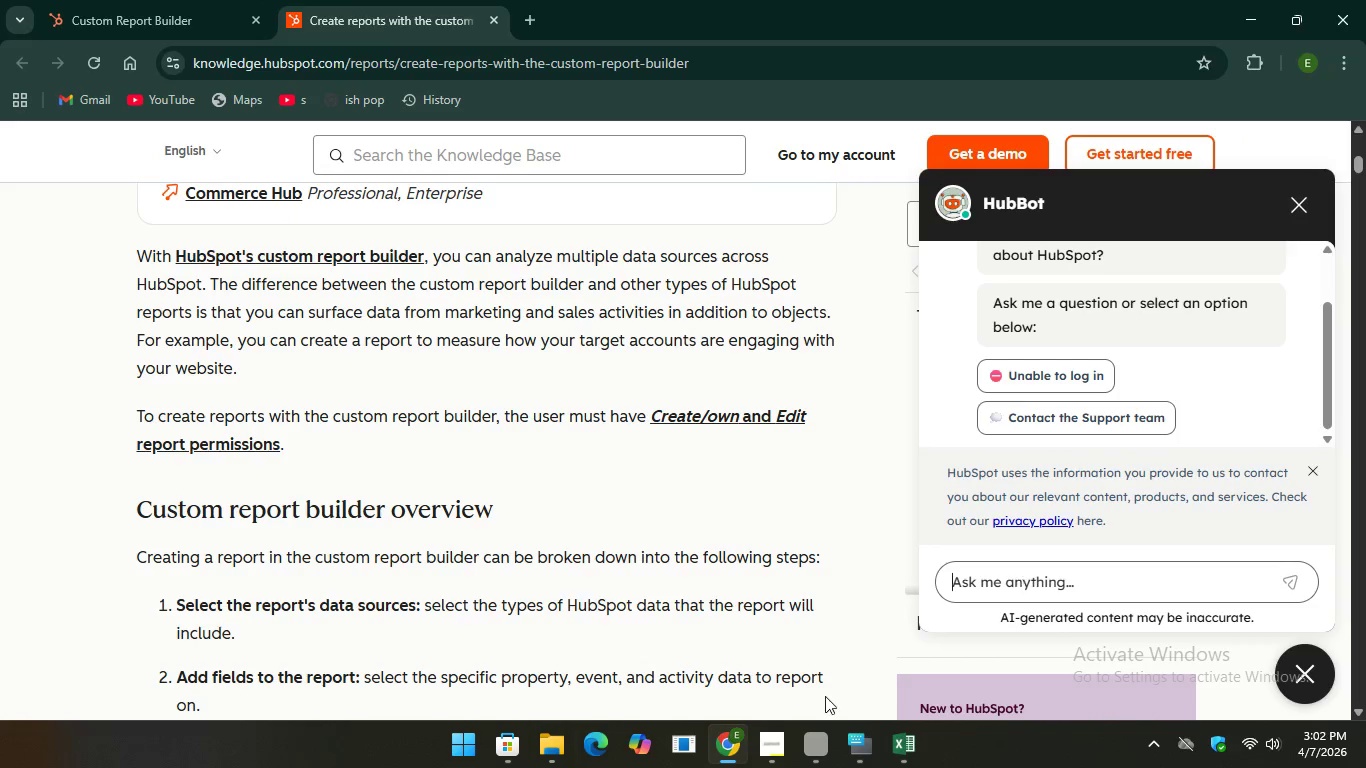 
left_click([1024, 583])
 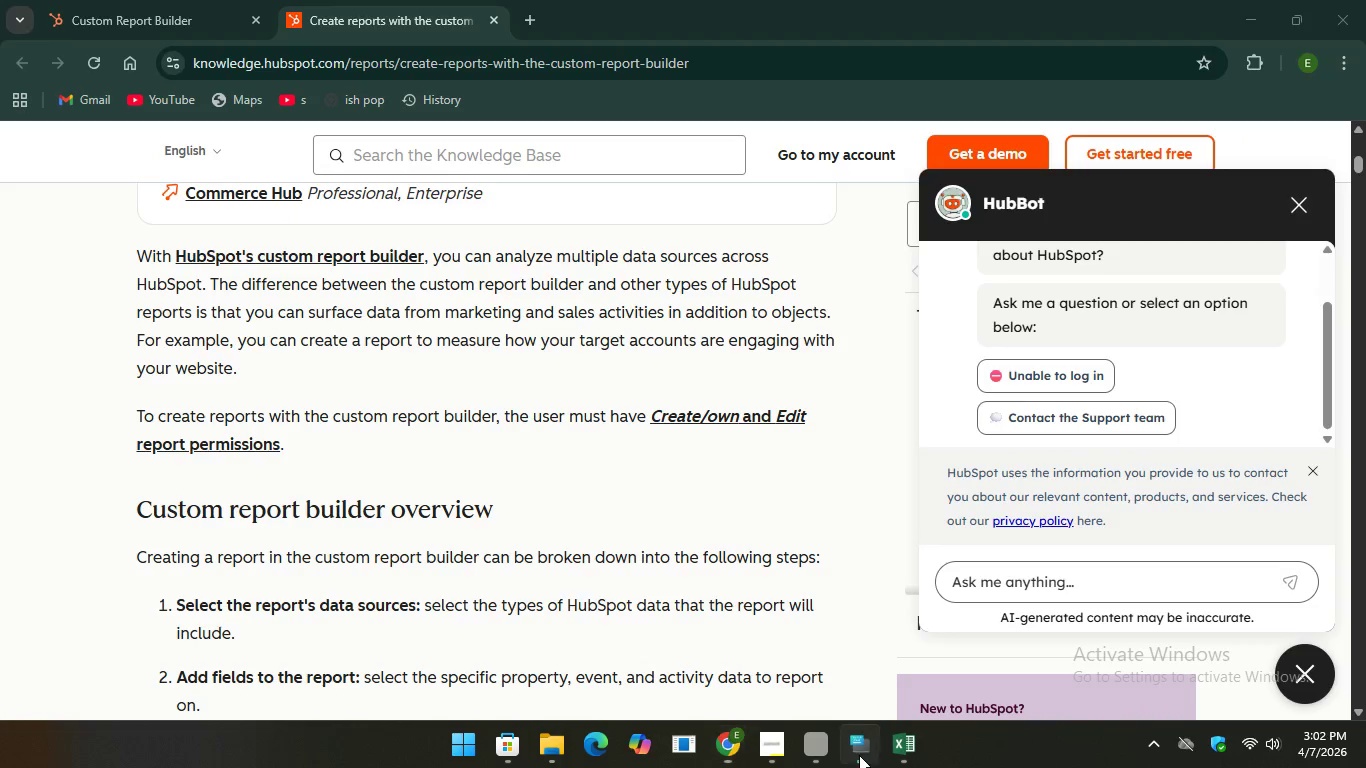 
left_click([859, 755])
 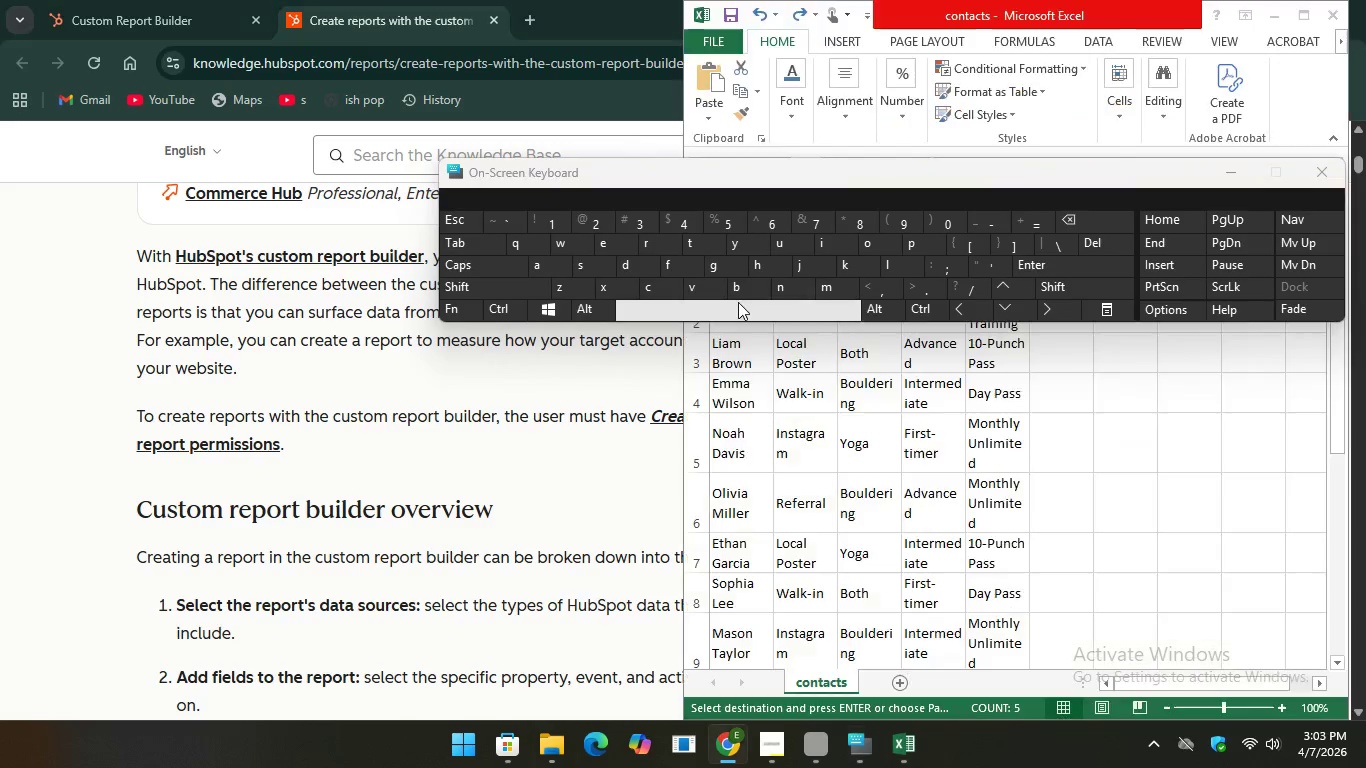 
left_click([1005, 592])
 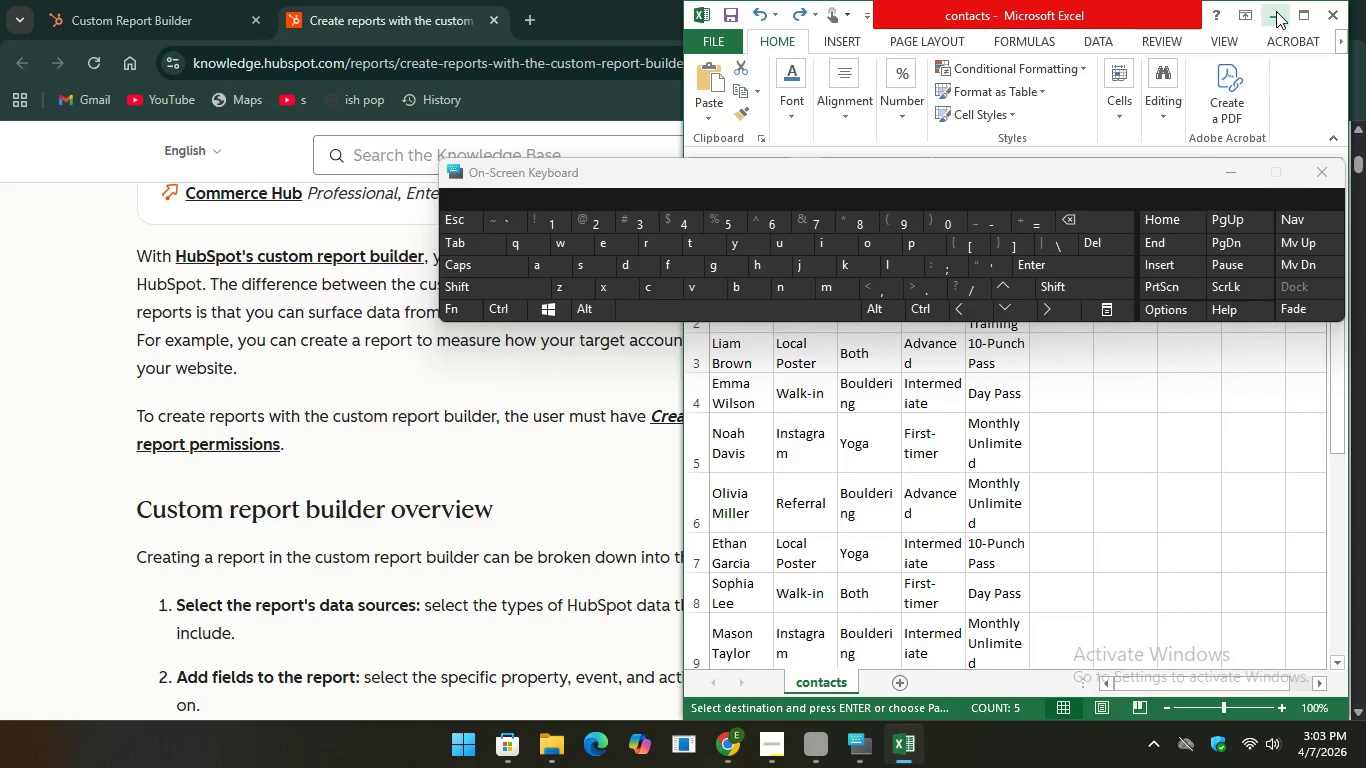 
left_click([1276, 11])
 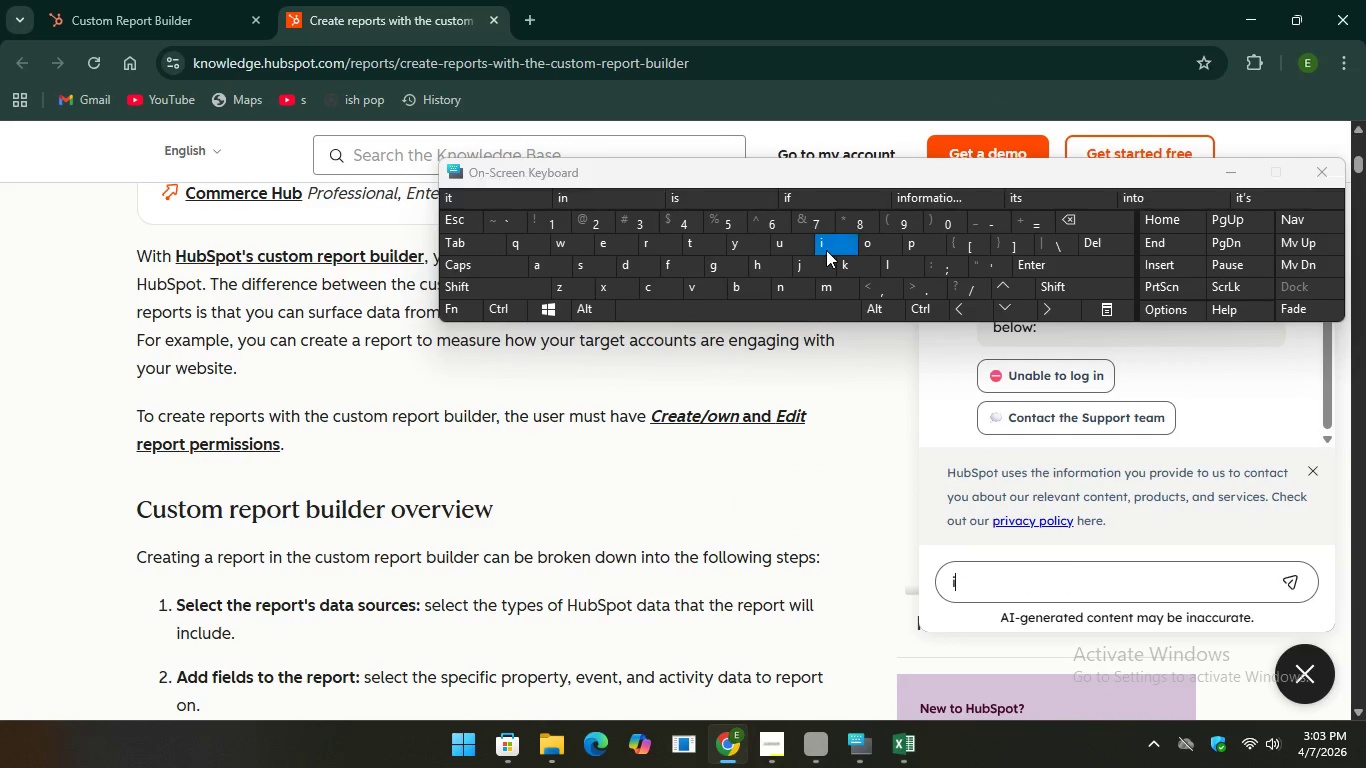 
type(i was making rep)
 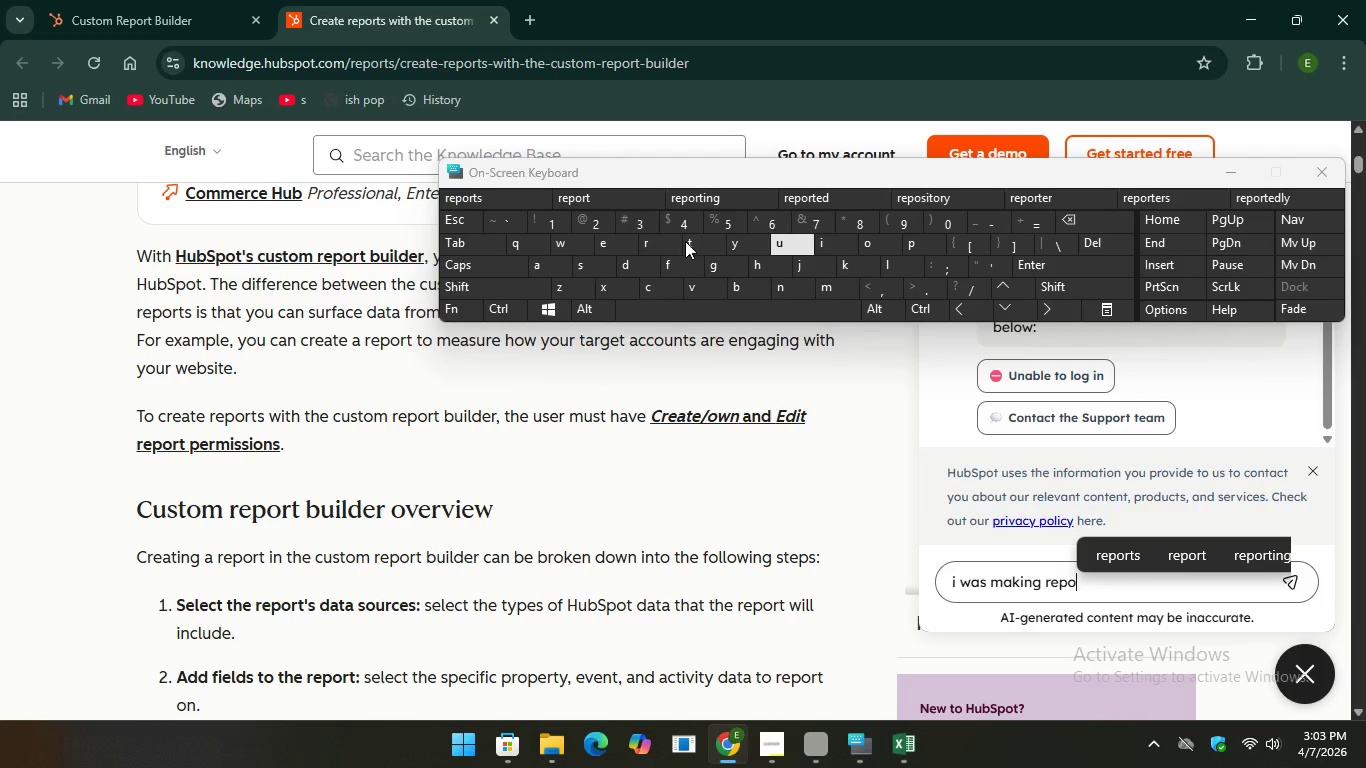 
type(orts i found it hard to drag documents help)
 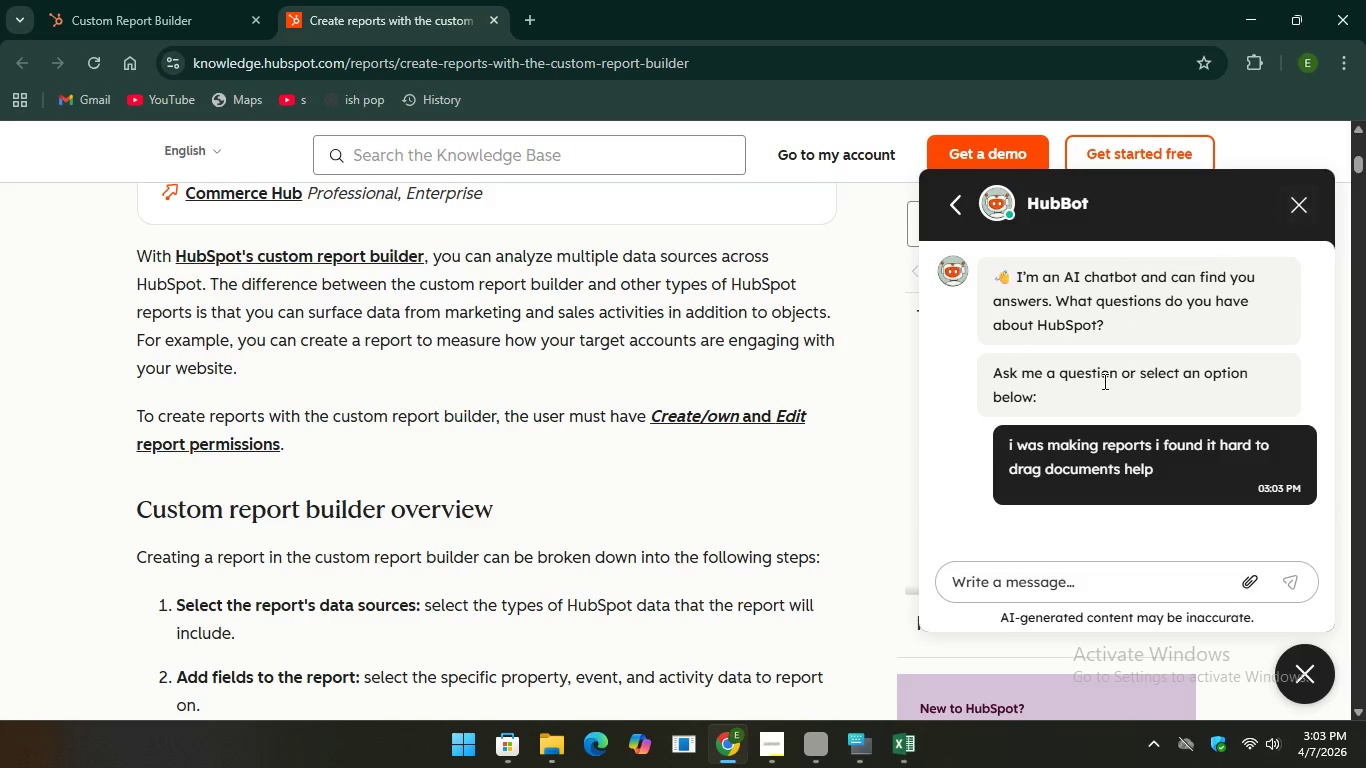 
wait(5.73)
 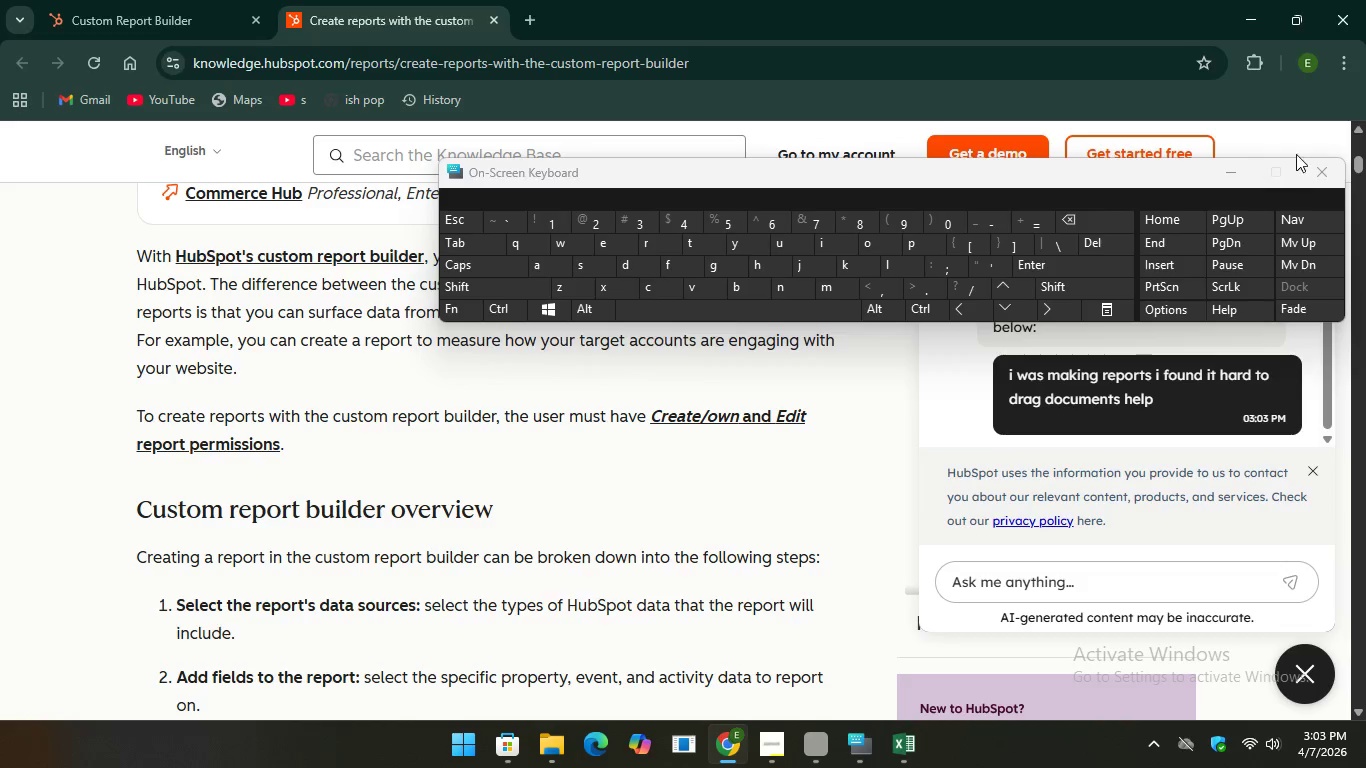 
scroll: coordinate [1190, 414], scroll_direction: none, amount: 0.0
 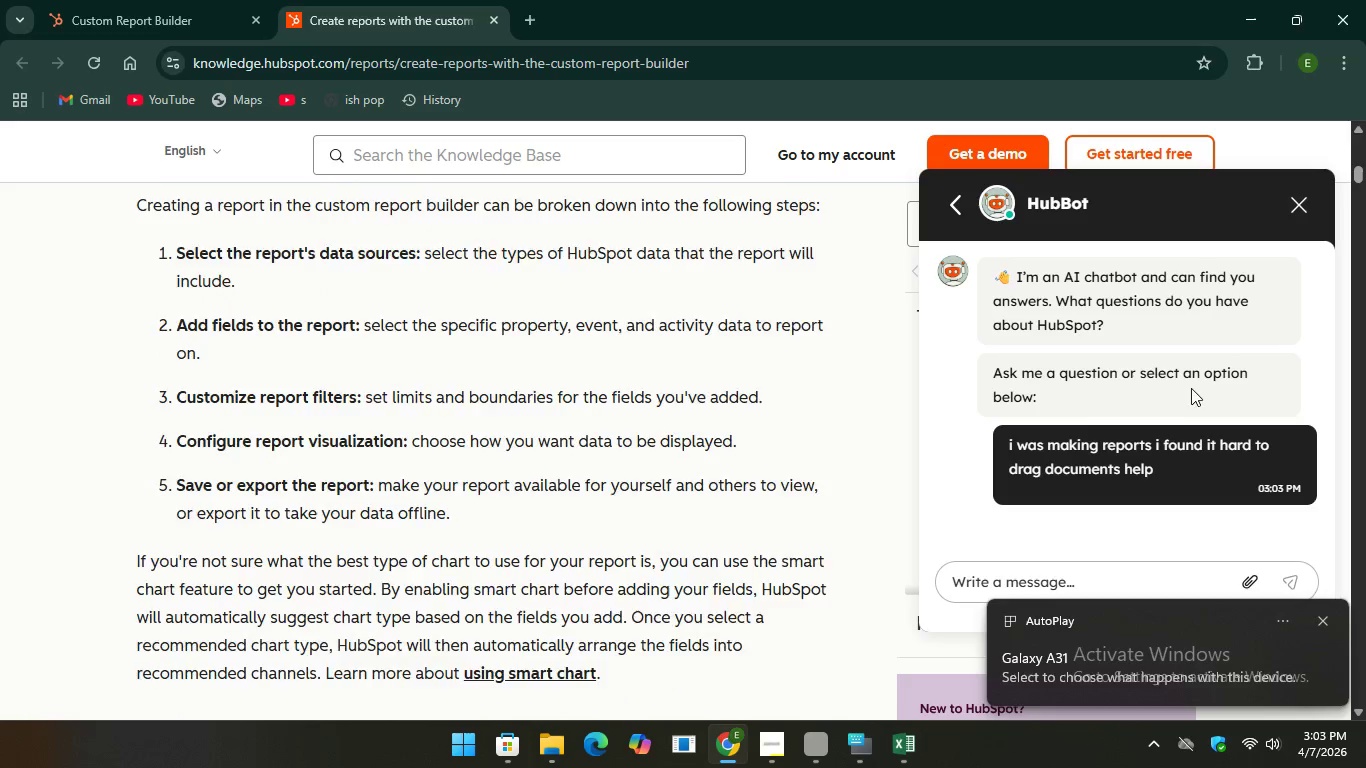 
scroll: coordinate [1192, 390], scroll_direction: down, amount: 4.0
 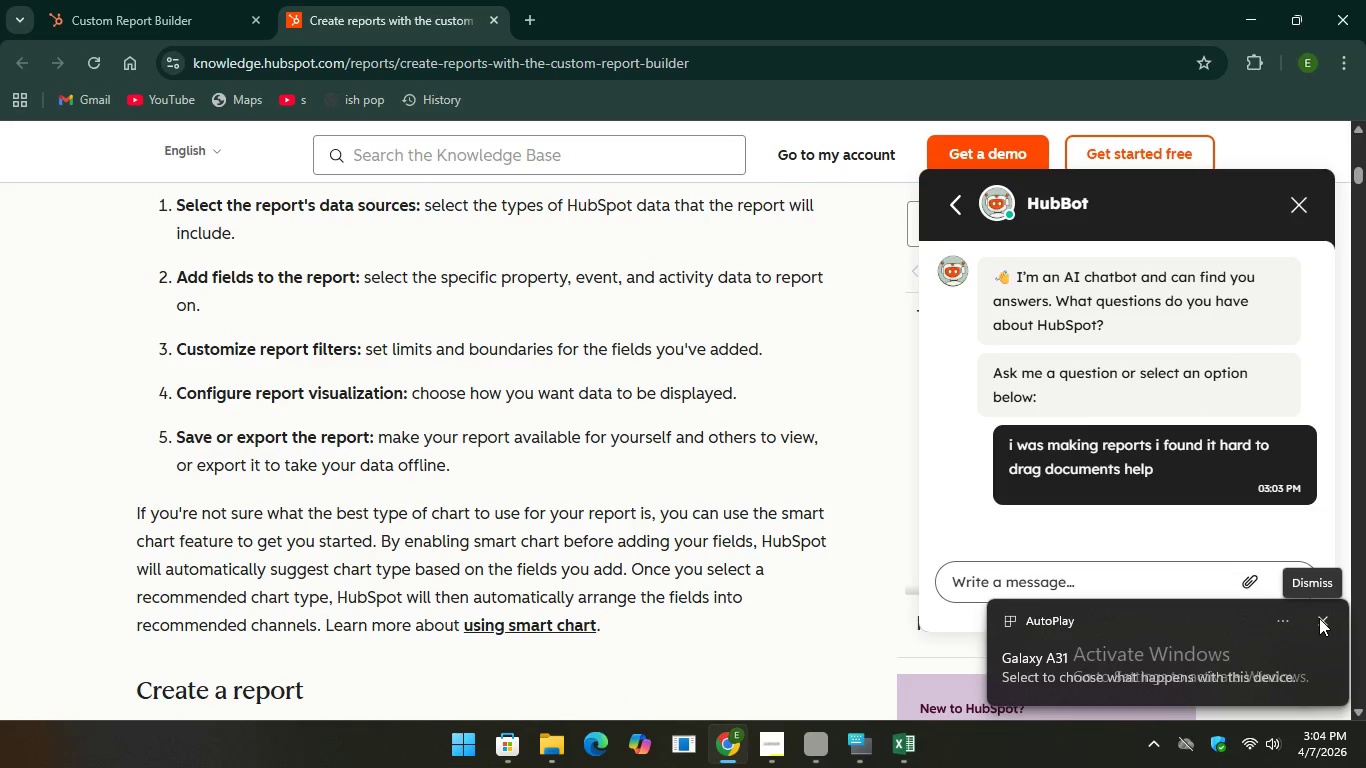 
left_click([1326, 618])
 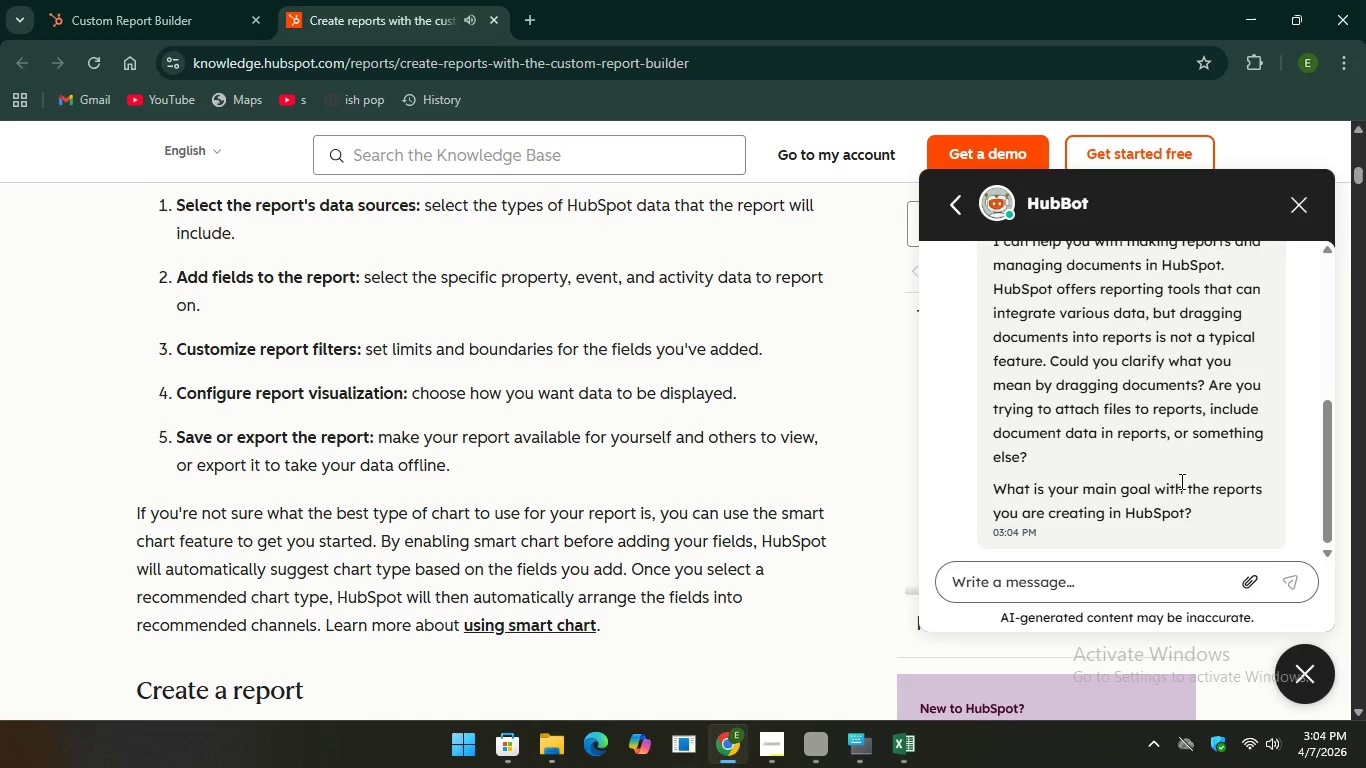 
scroll: coordinate [1180, 489], scroll_direction: up, amount: 3.0
 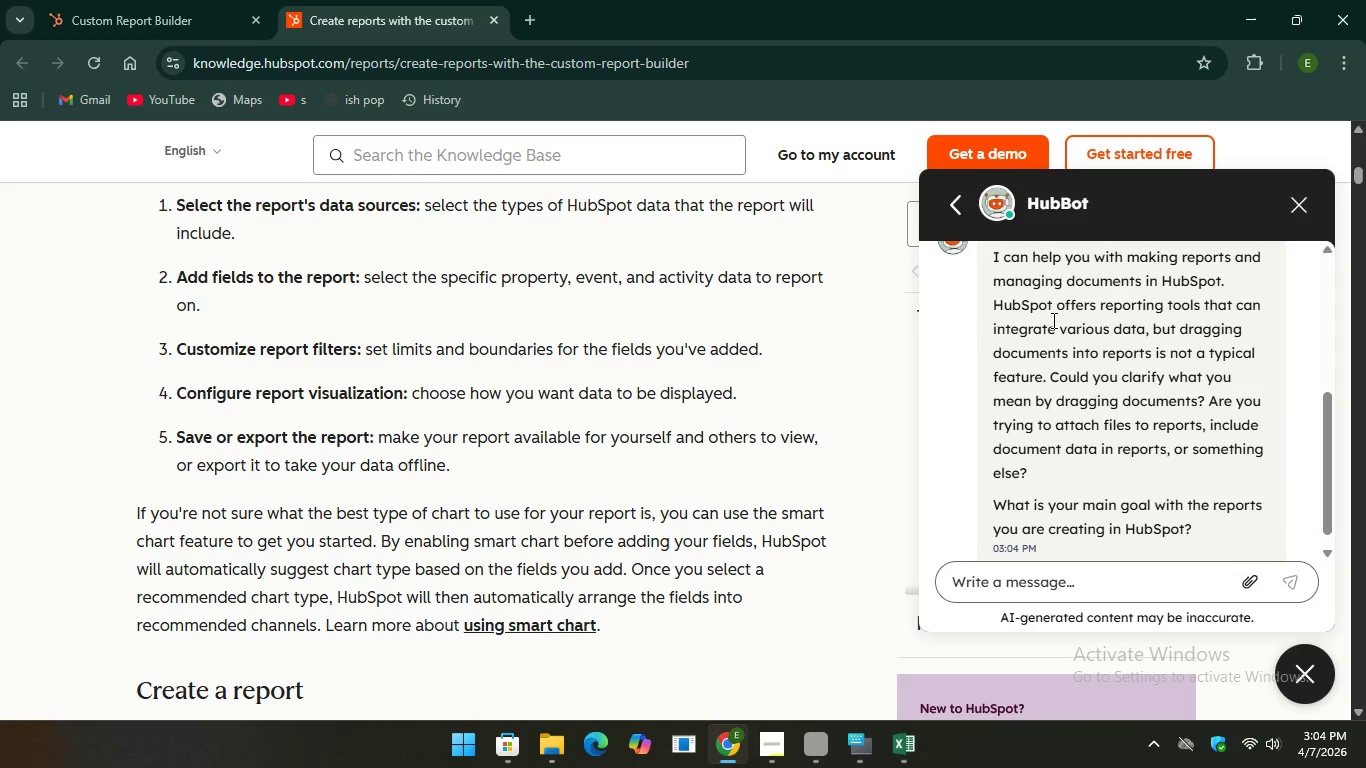 
scroll: coordinate [1052, 320], scroll_direction: down, amount: 3.0
 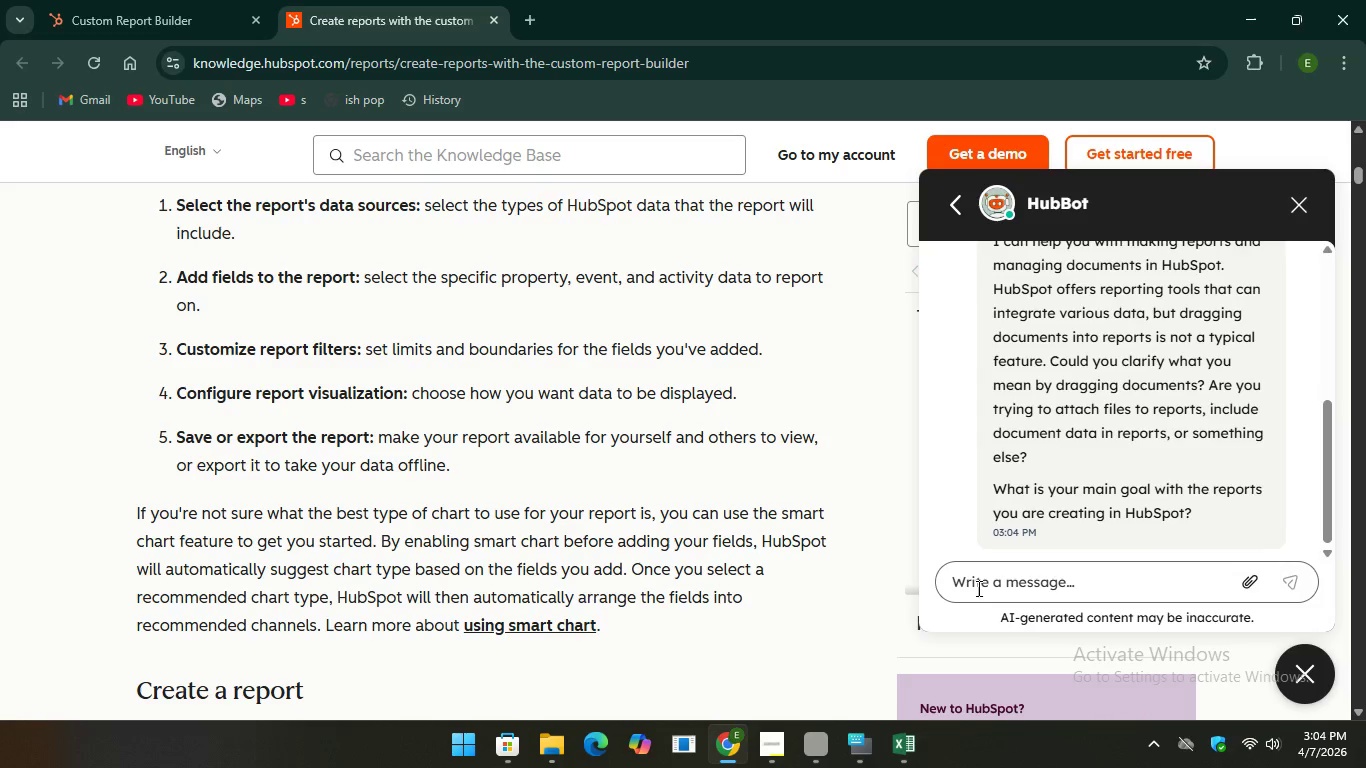 
left_click([978, 588])
 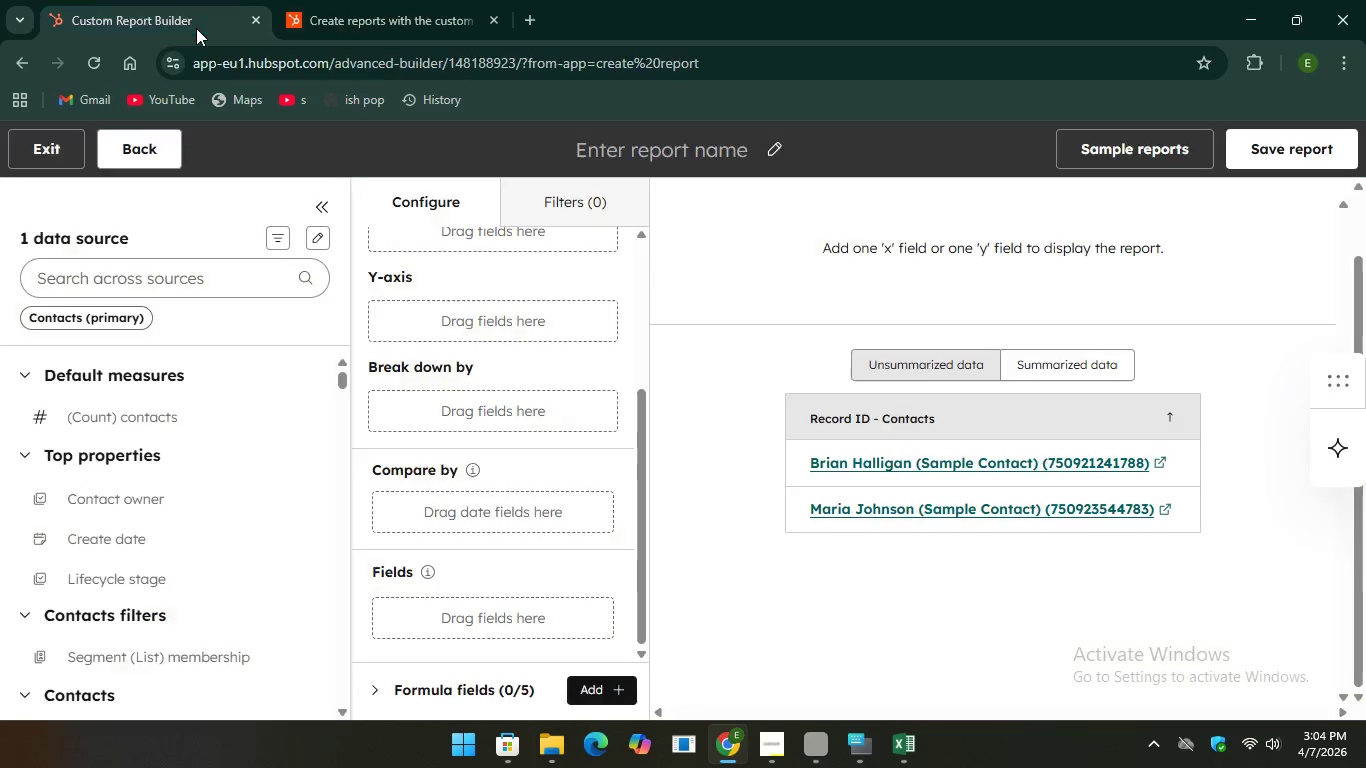 
left_click([196, 28])
 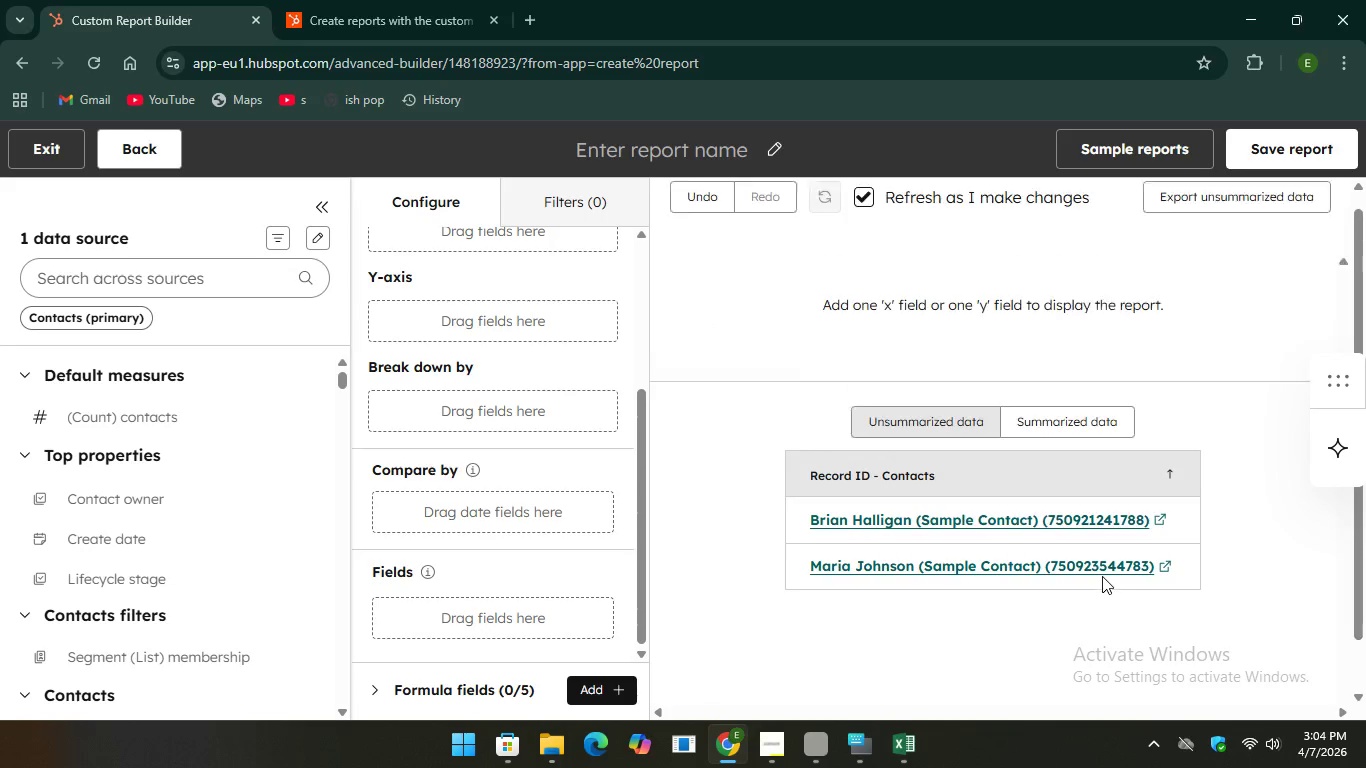 
scroll: coordinate [1102, 576], scroll_direction: up, amount: 1.0
 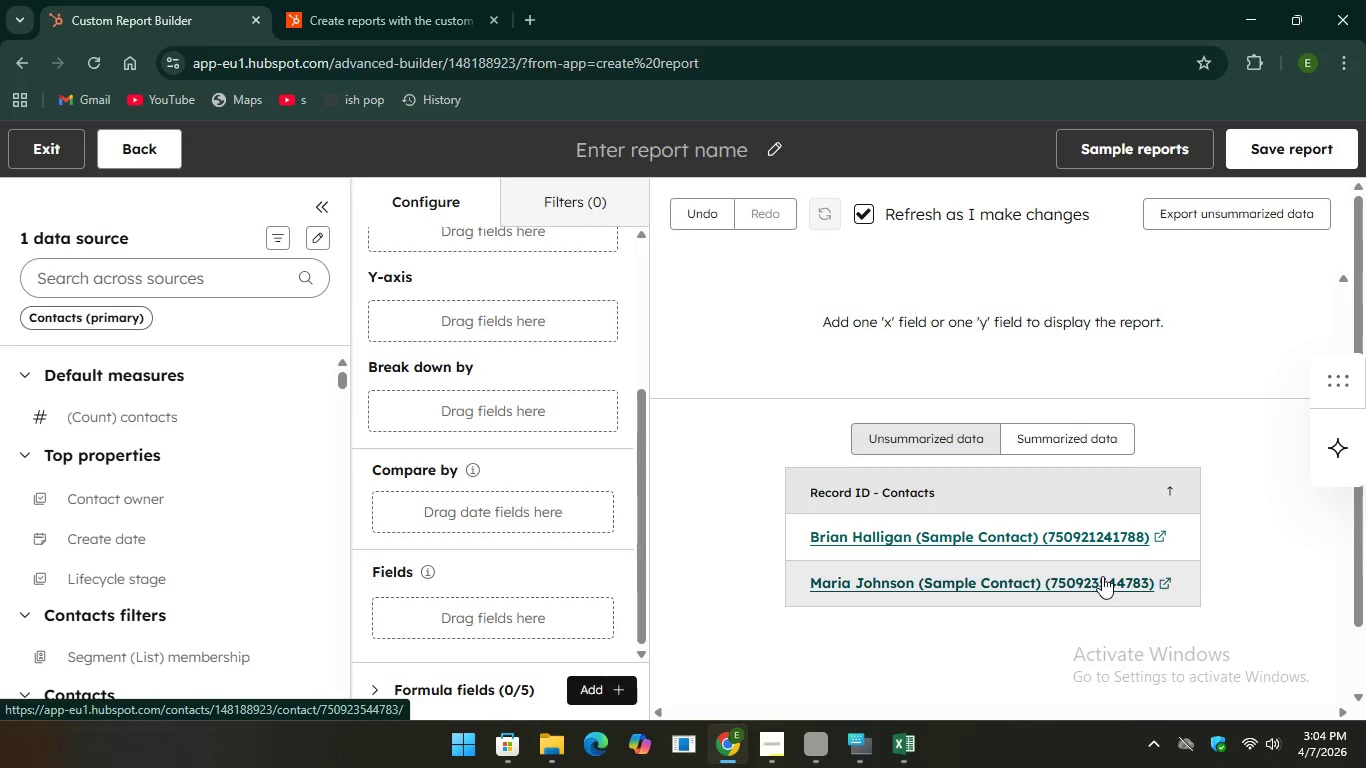 
scroll: coordinate [642, 597], scroll_direction: down, amount: 3.0